 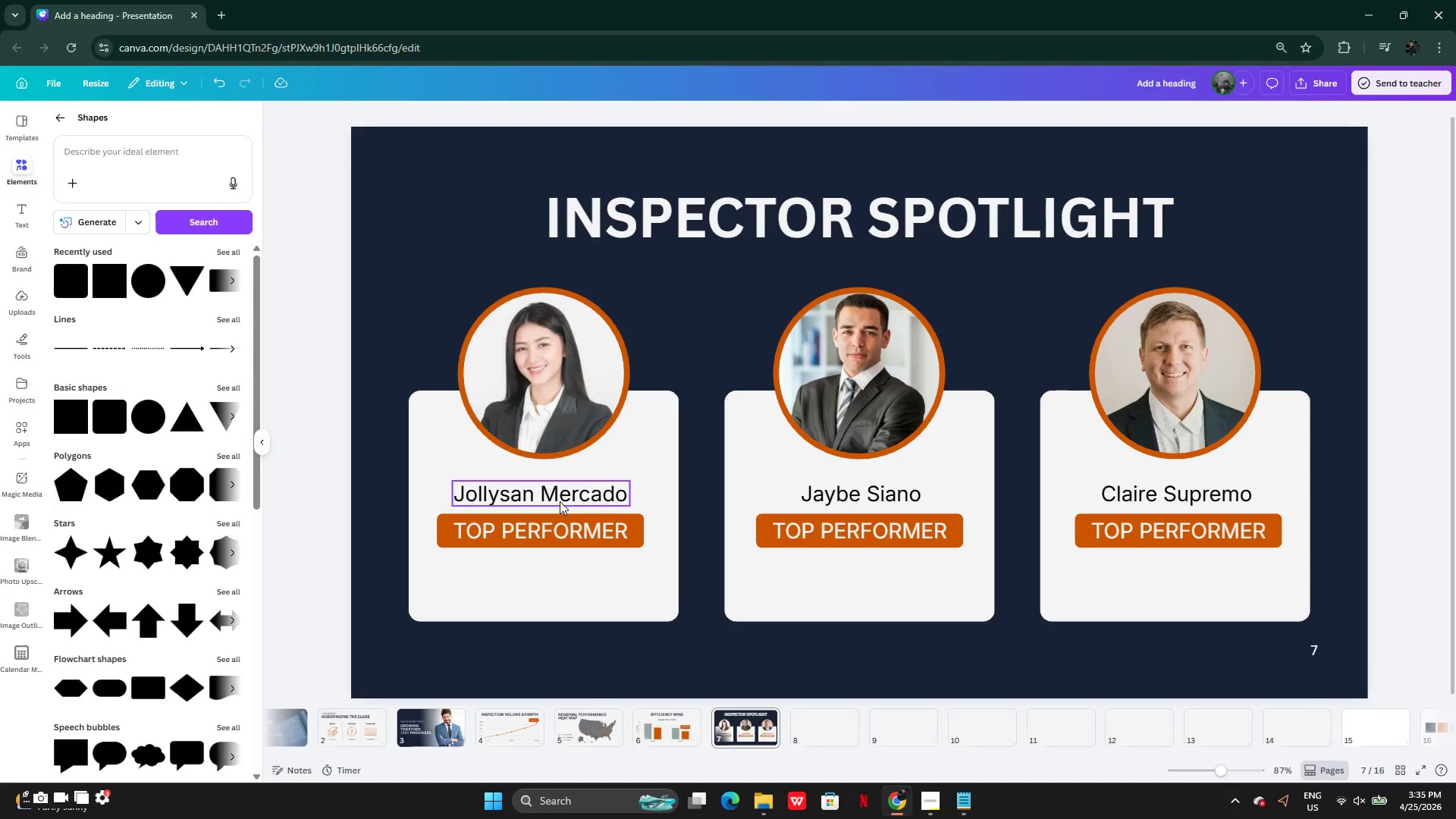 
left_click_drag(start_coordinate=[560, 488], to_coordinate=[557, 563])
 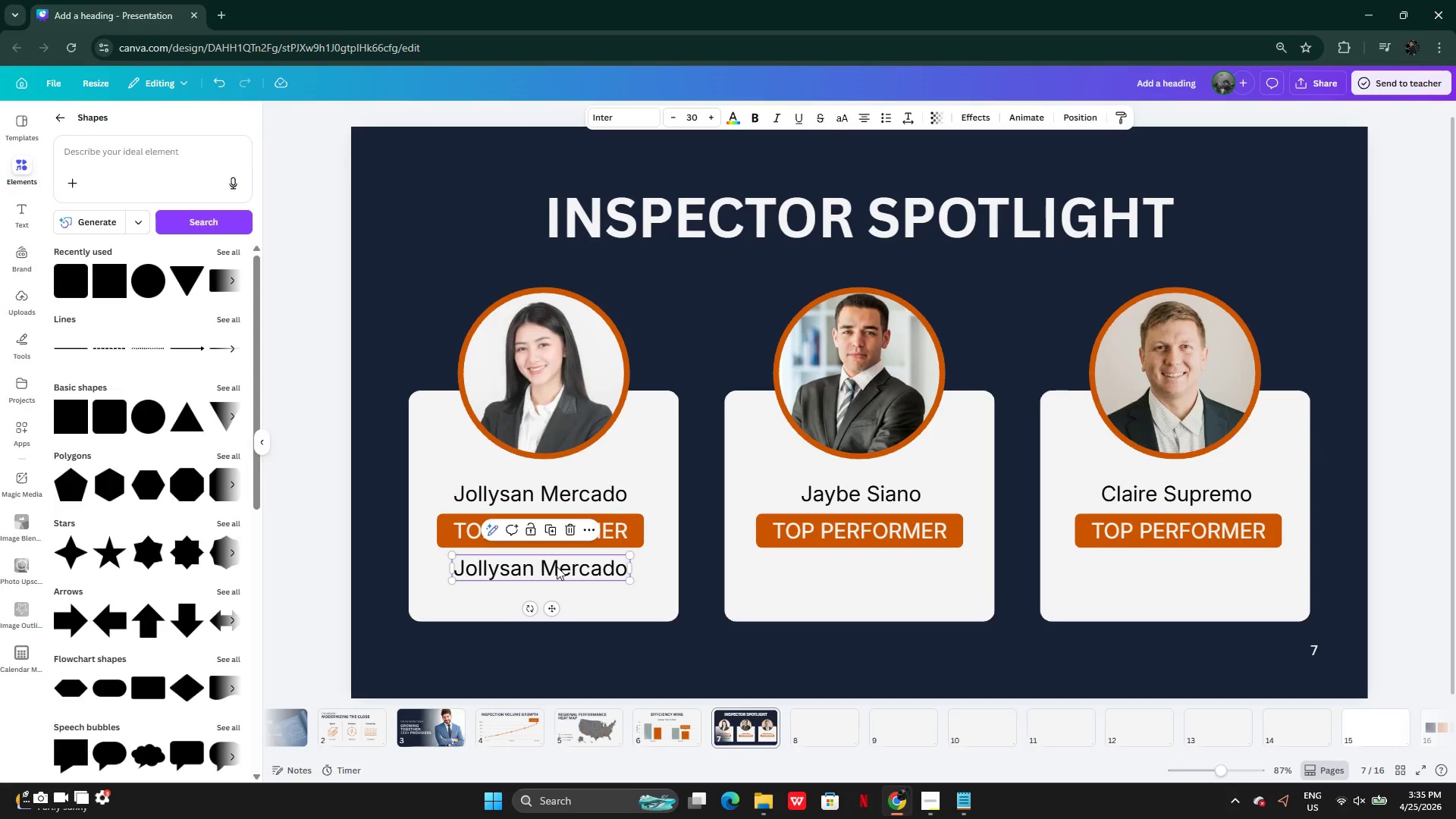 
left_click_drag(start_coordinate=[557, 566], to_coordinate=[555, 570])
 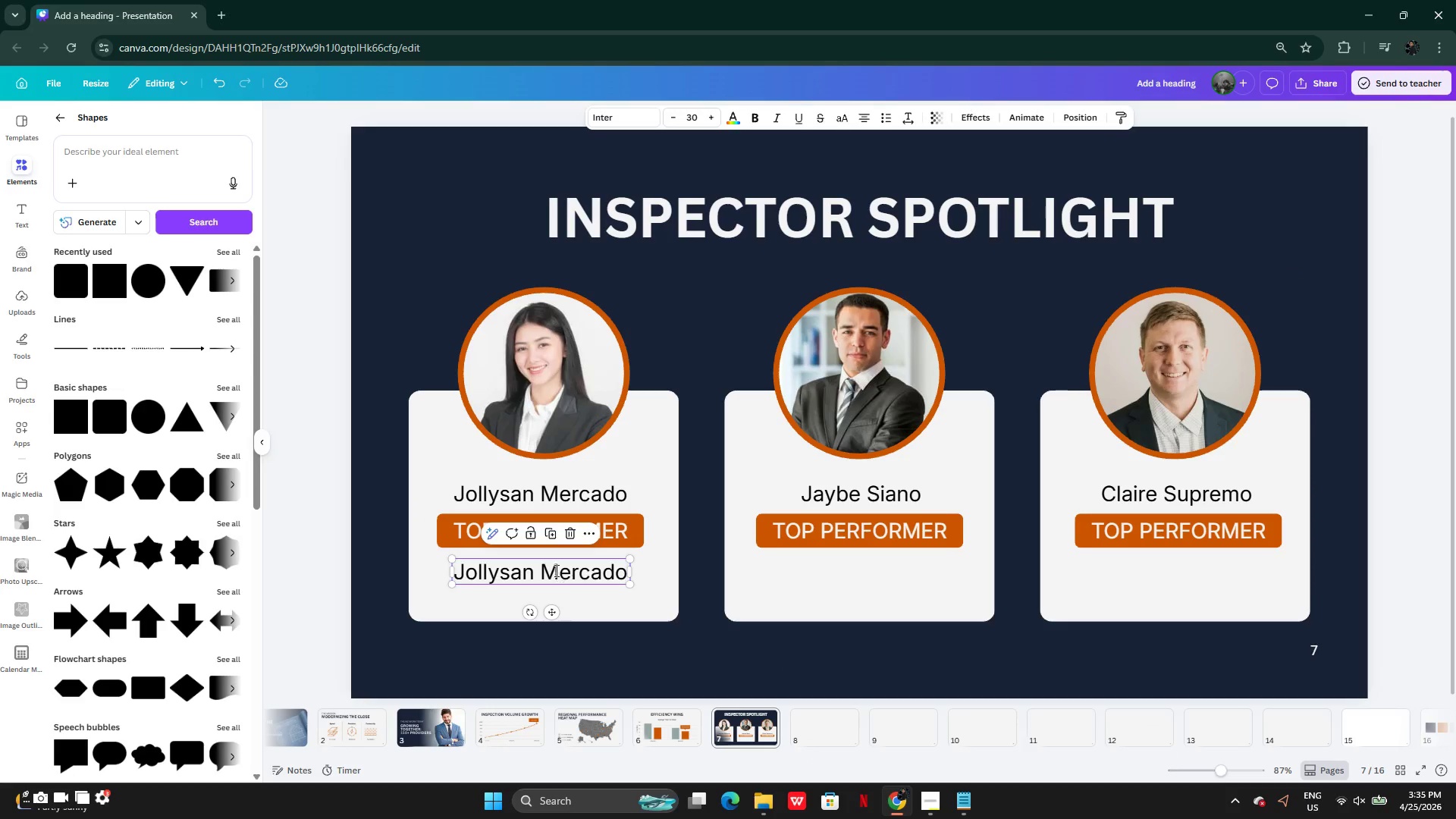 
double_click([555, 570])
 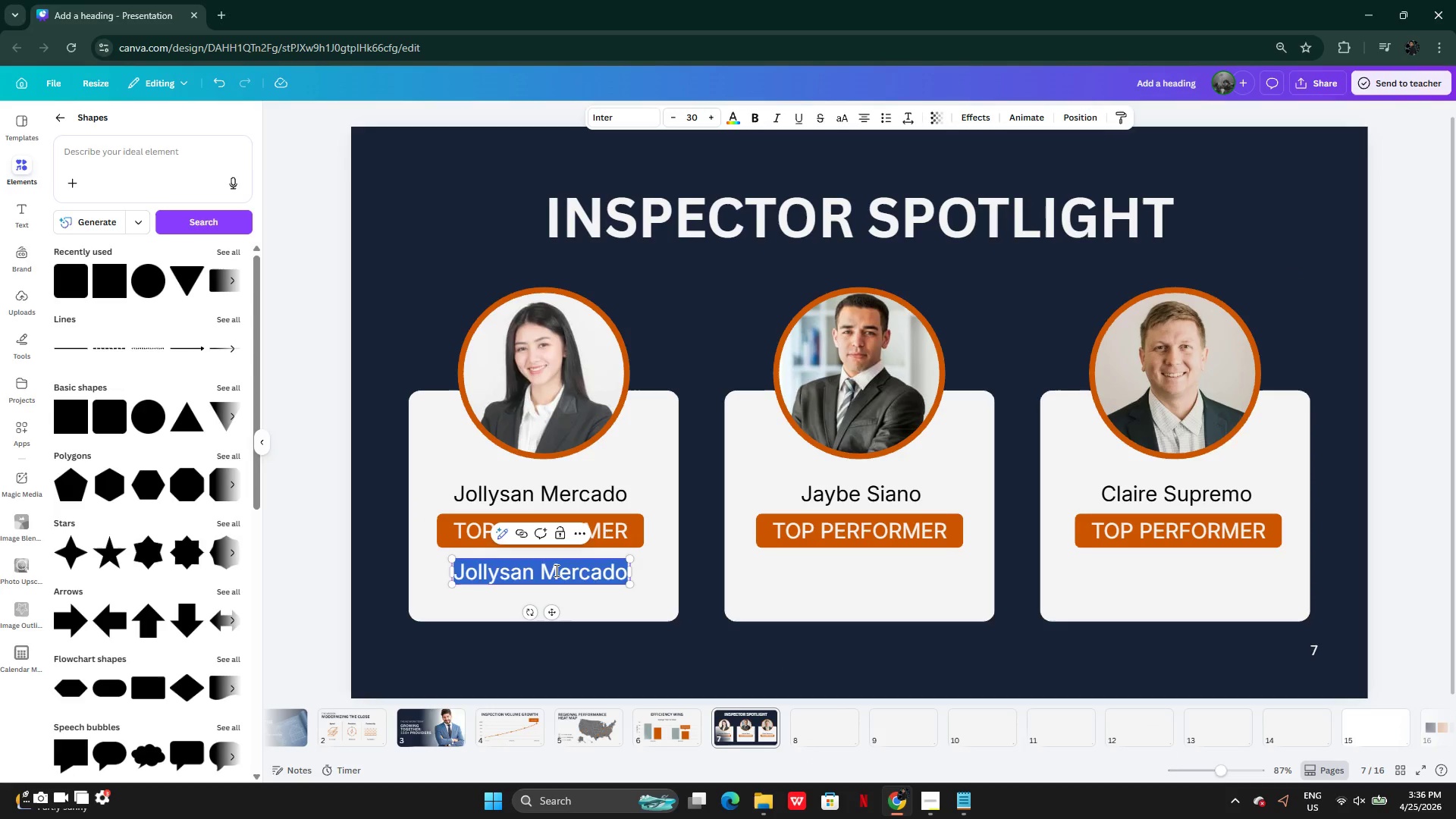 
type(0)
key(Backspace)
type(99% Accuracy)
 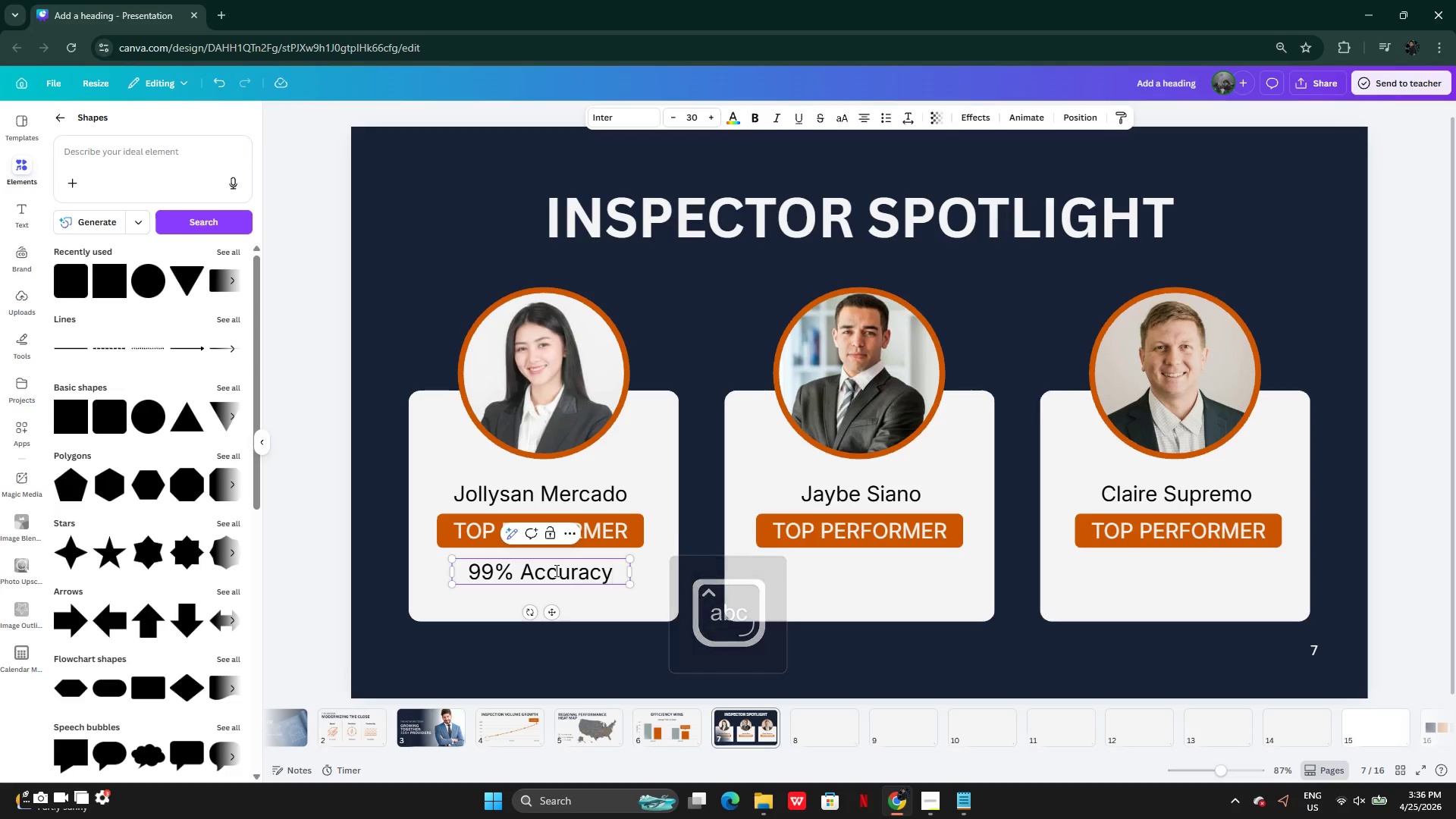 
left_click([391, 555])
 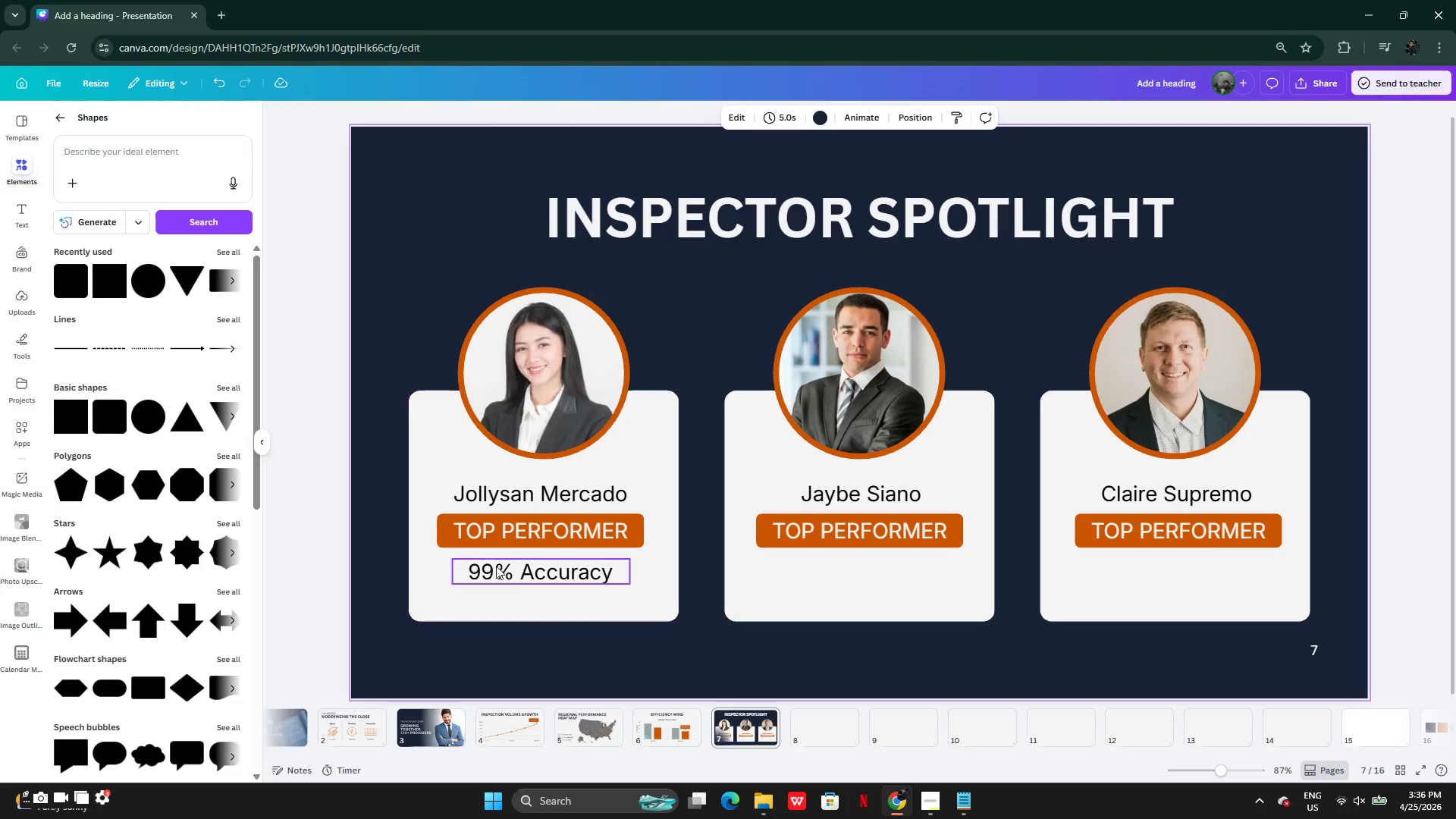 
left_click([513, 570])
 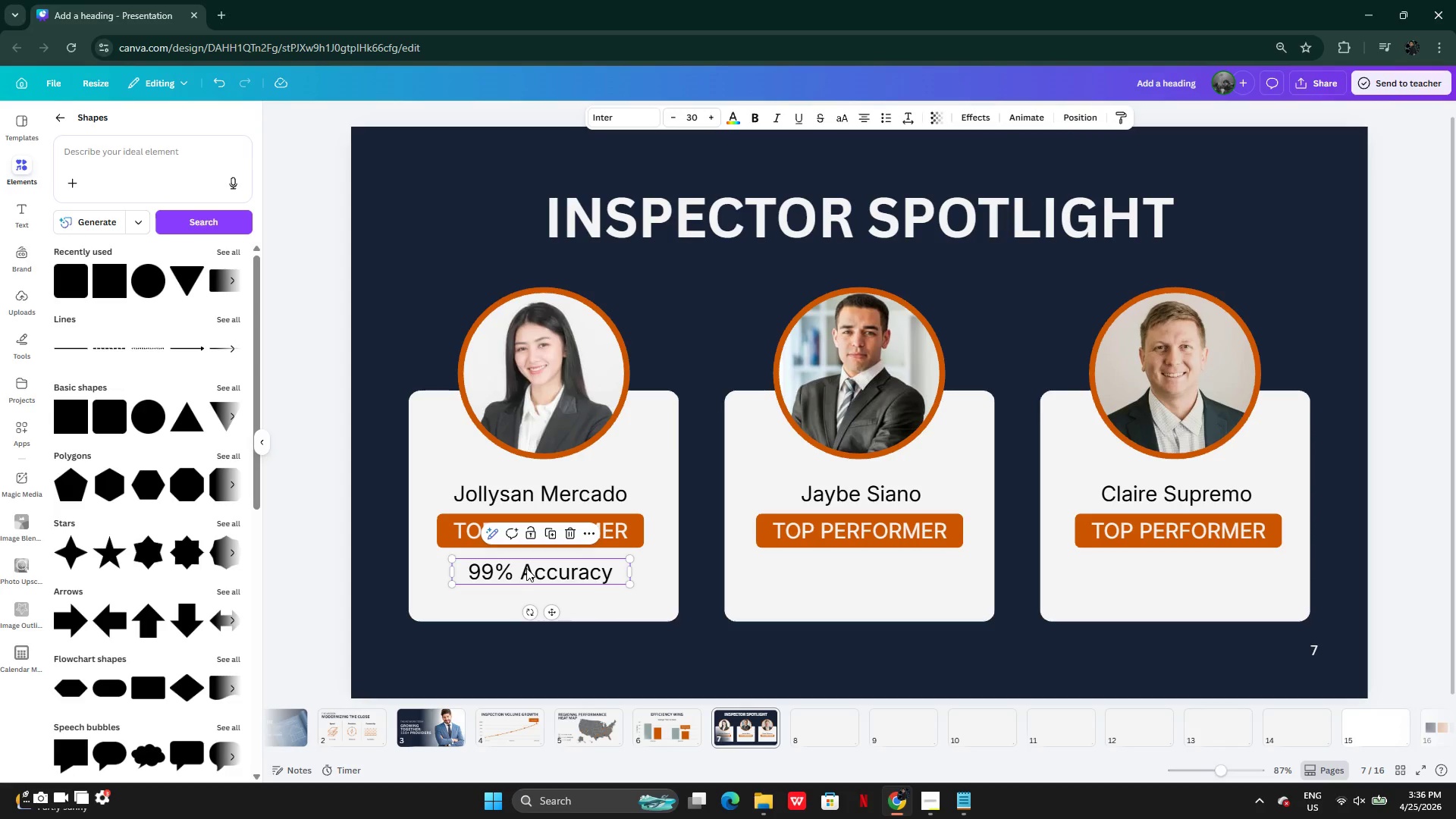 
left_click_drag(start_coordinate=[526, 568], to_coordinate=[526, 582])
 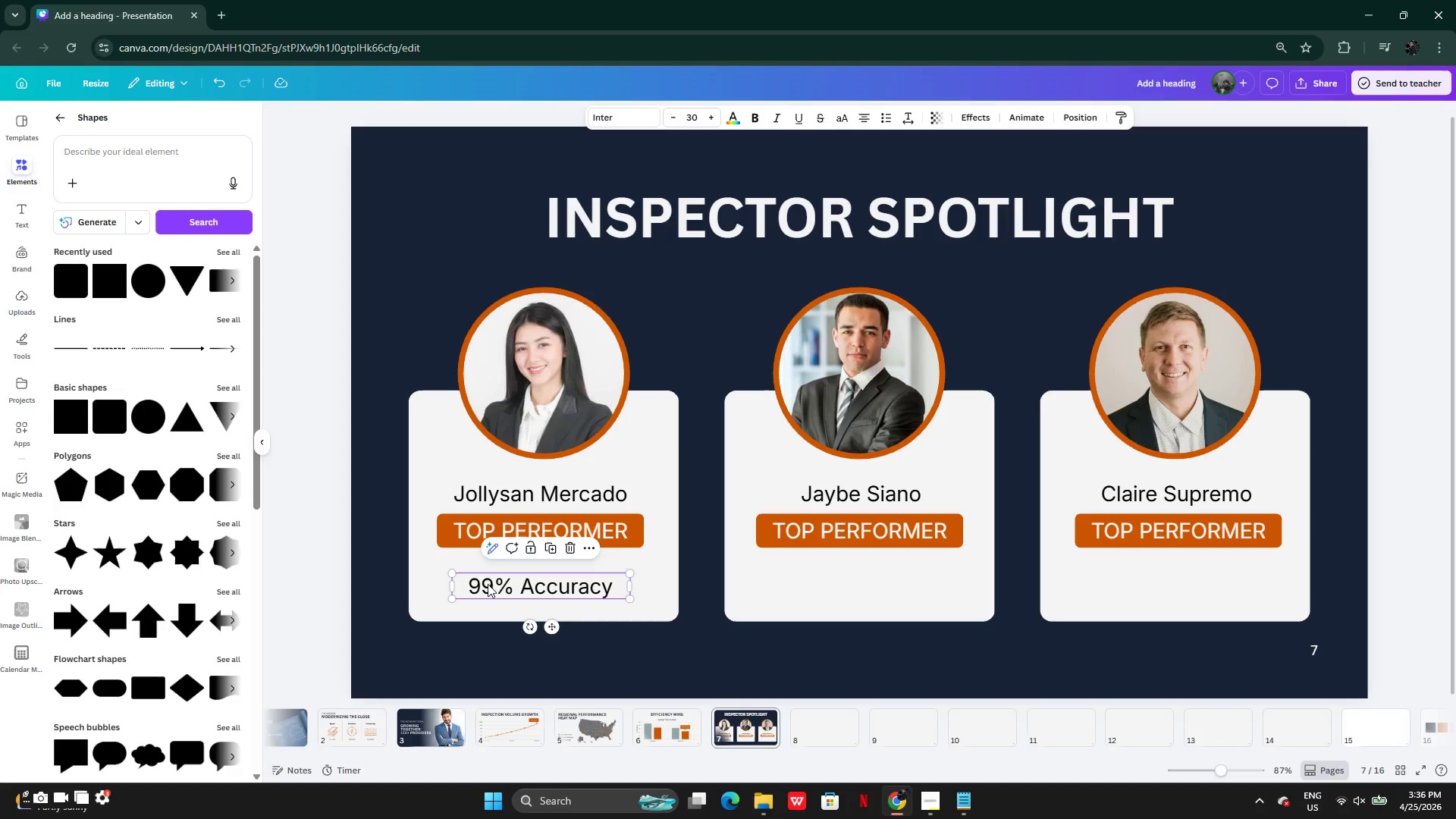 
left_click_drag(start_coordinate=[493, 584], to_coordinate=[488, 573])
 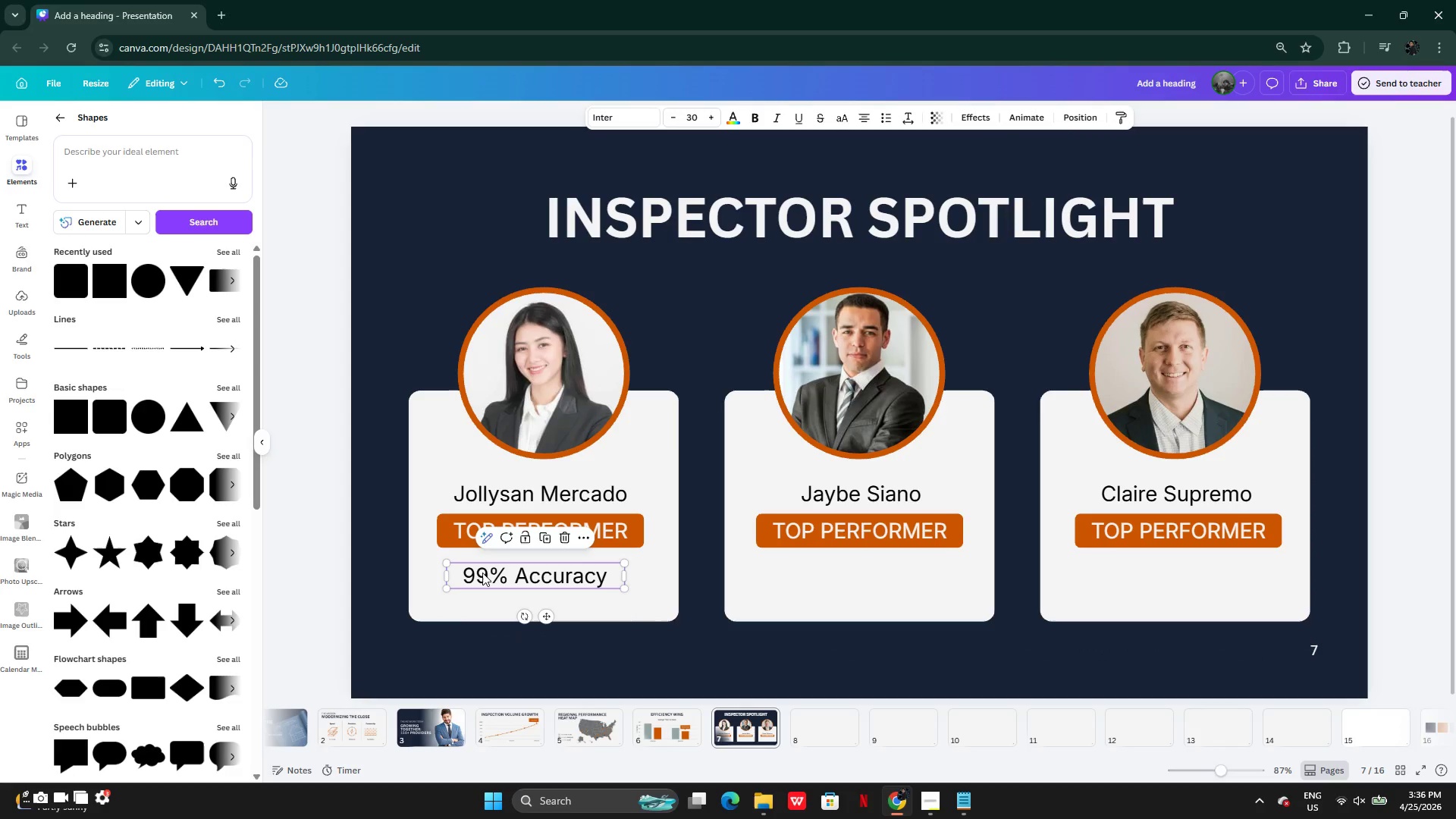 
left_click_drag(start_coordinate=[482, 573], to_coordinate=[488, 574])
 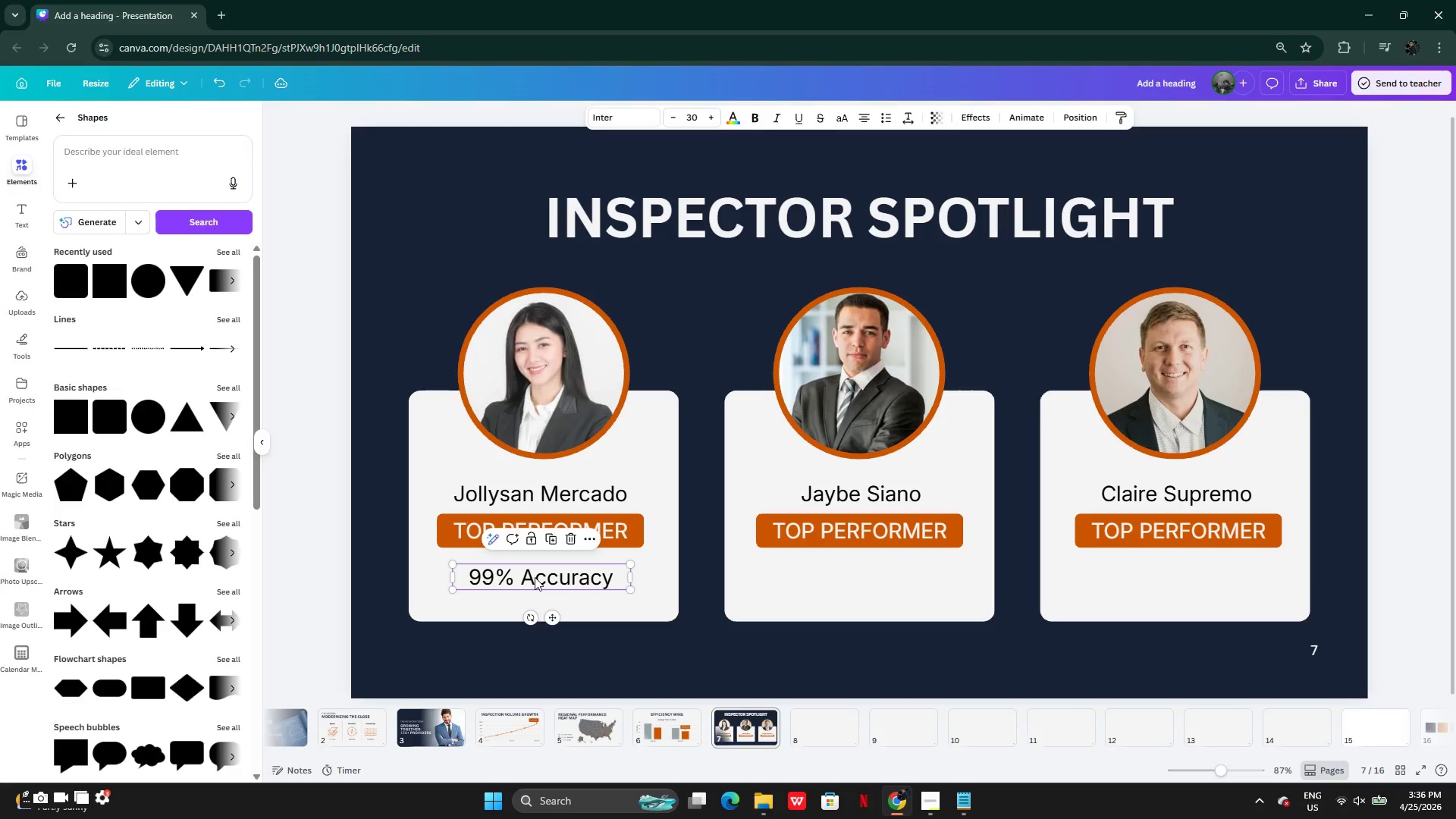 
left_click_drag(start_coordinate=[535, 577], to_coordinate=[534, 583])
 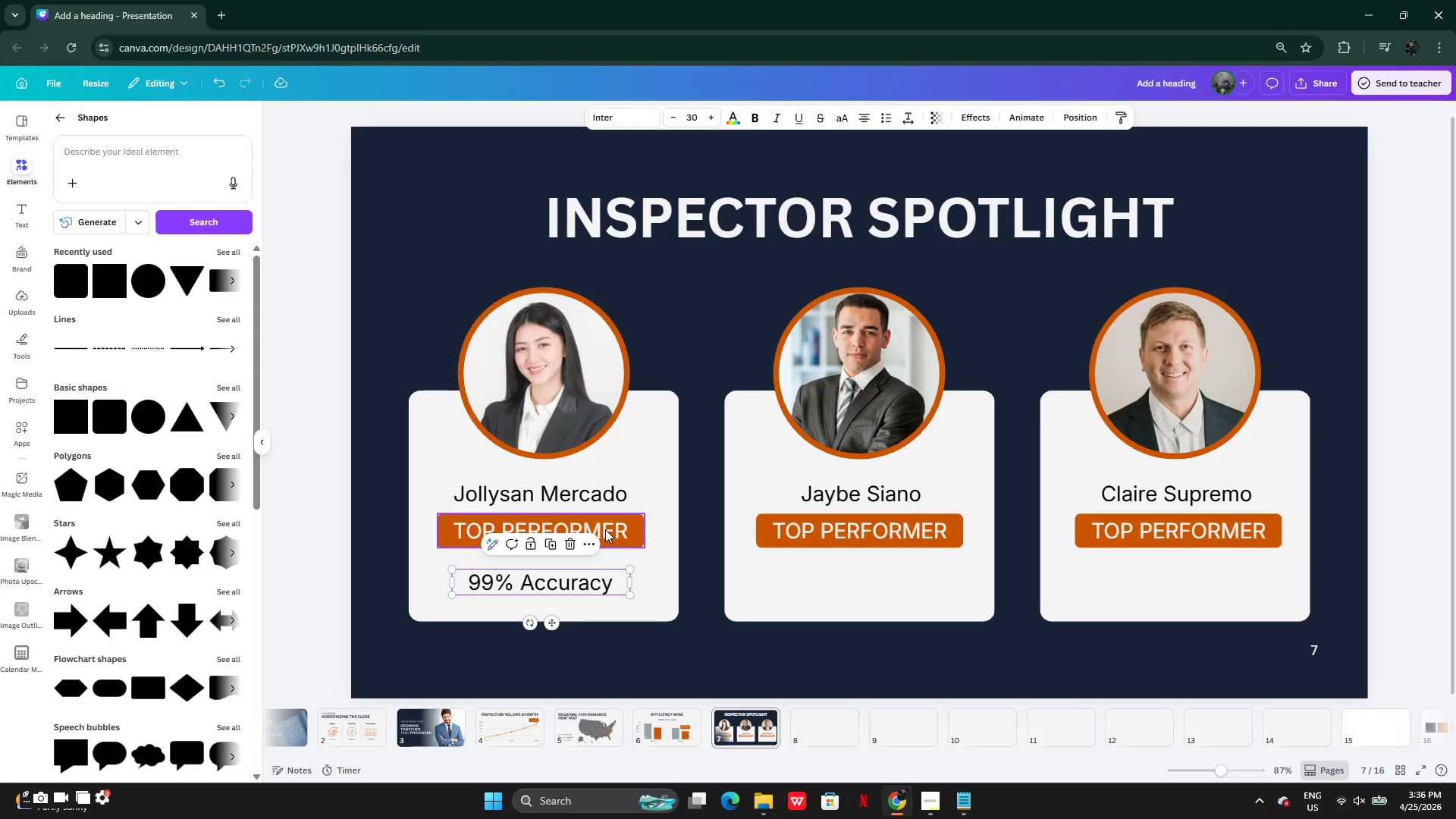 
left_click([605, 529])
 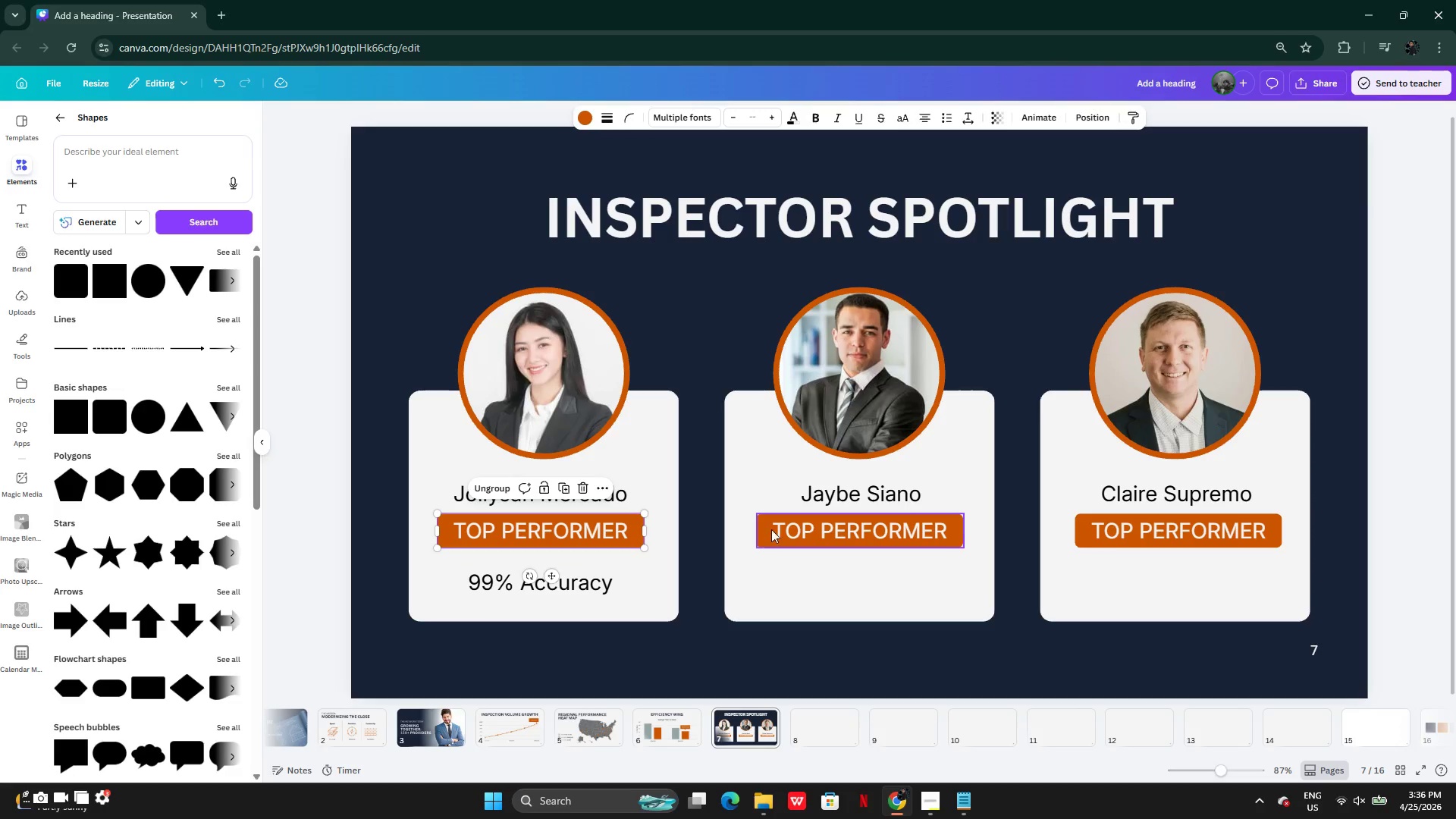 
hold_key(key=ShiftLeft, duration=1.11)
left_click([808, 532])
 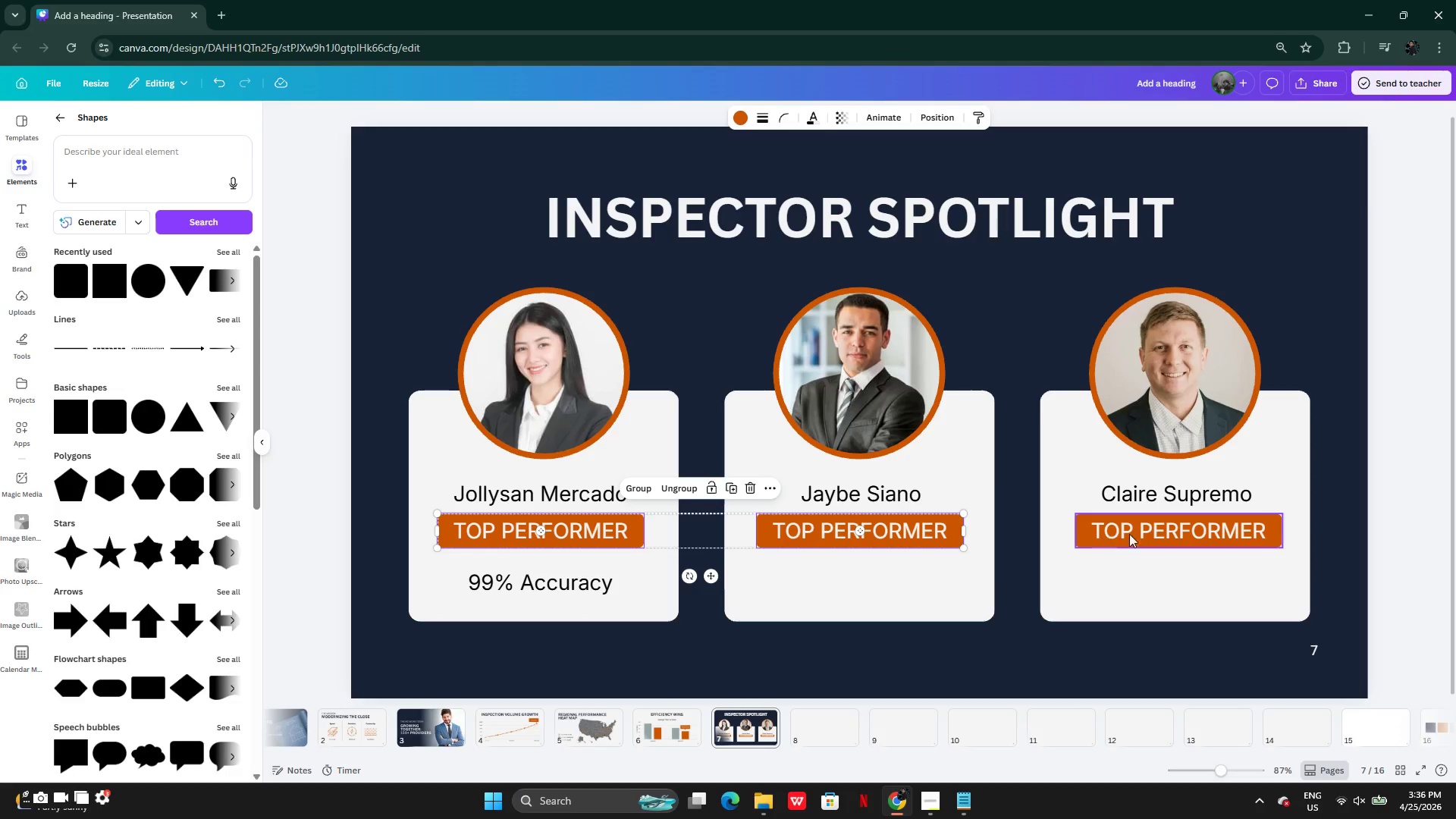 
left_click([1164, 531])
 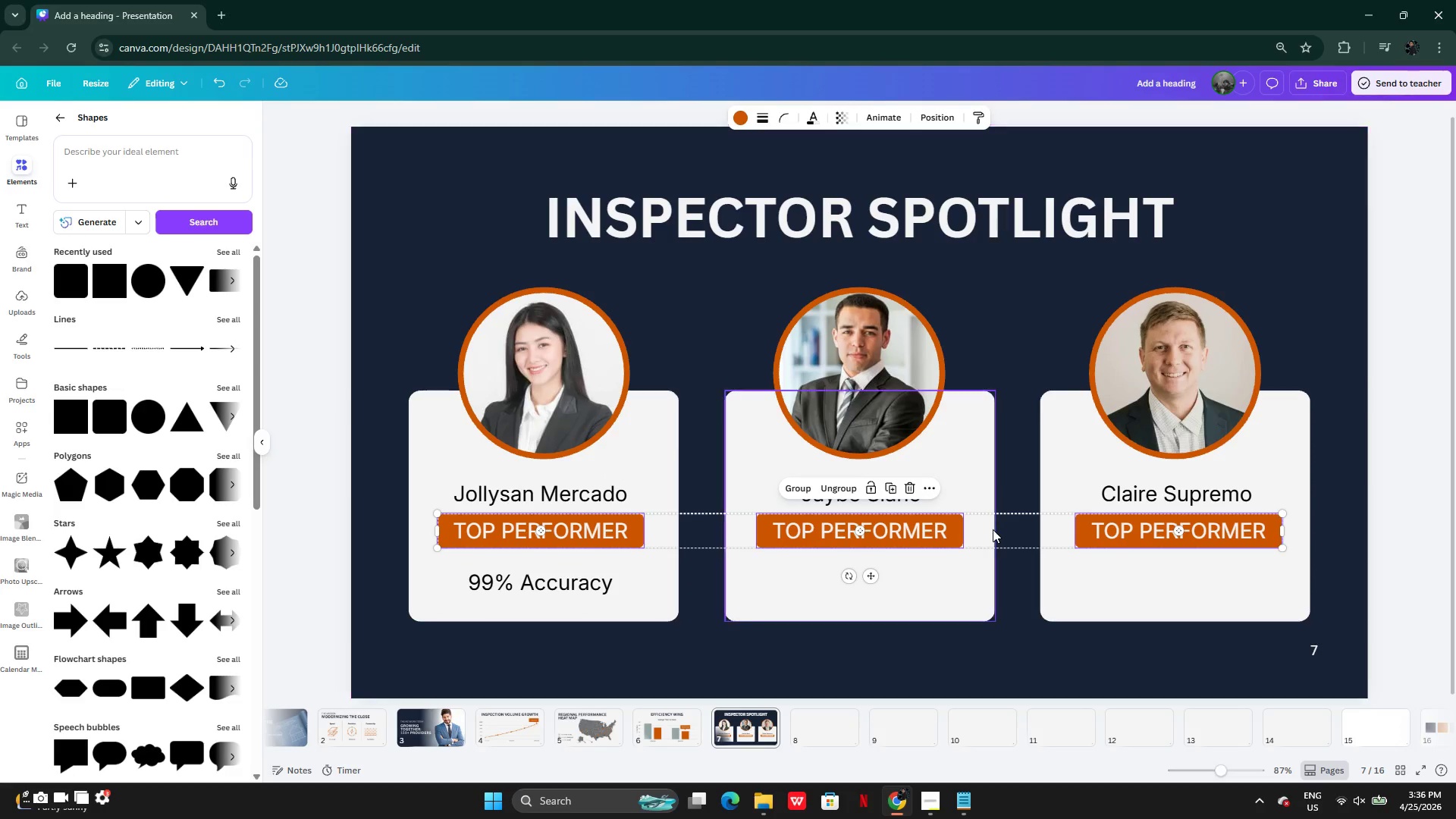 
left_click_drag(start_coordinate=[990, 529], to_coordinate=[989, 535])
 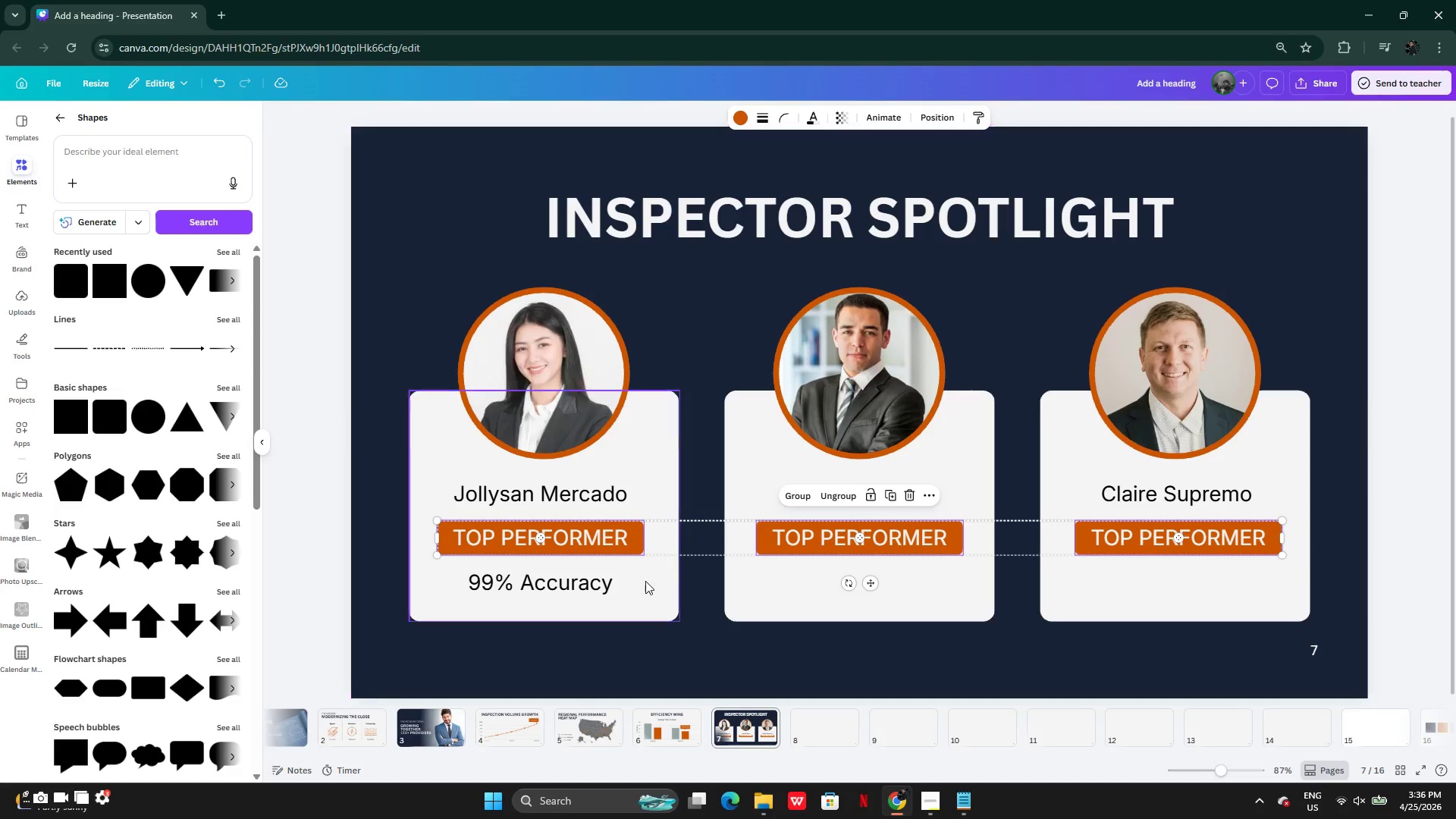 
left_click([632, 582])
 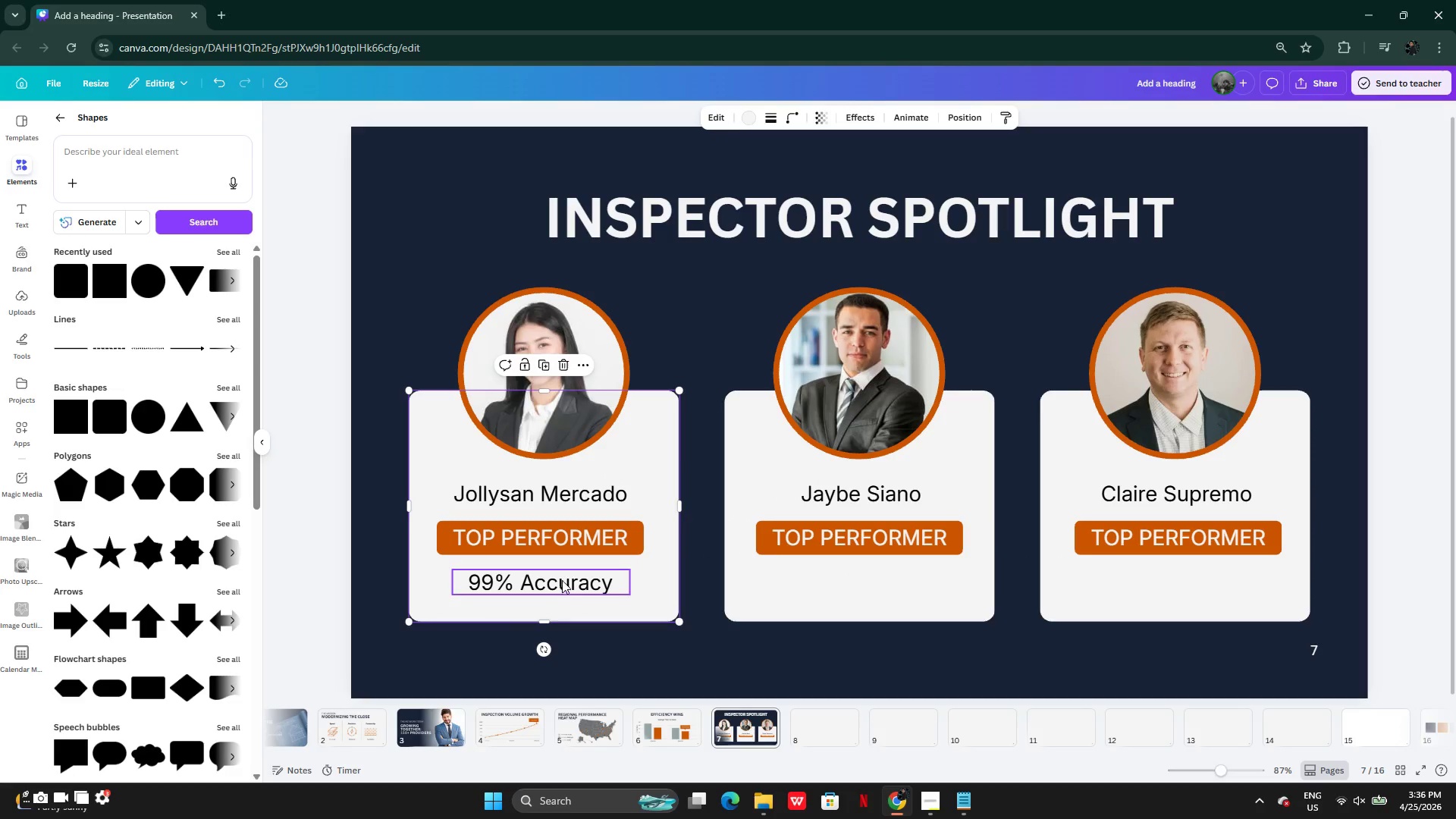 
hold_key(key=AltLeft, duration=0.38)
left_click_drag(start_coordinate=[546, 576], to_coordinate=[611, 582])
 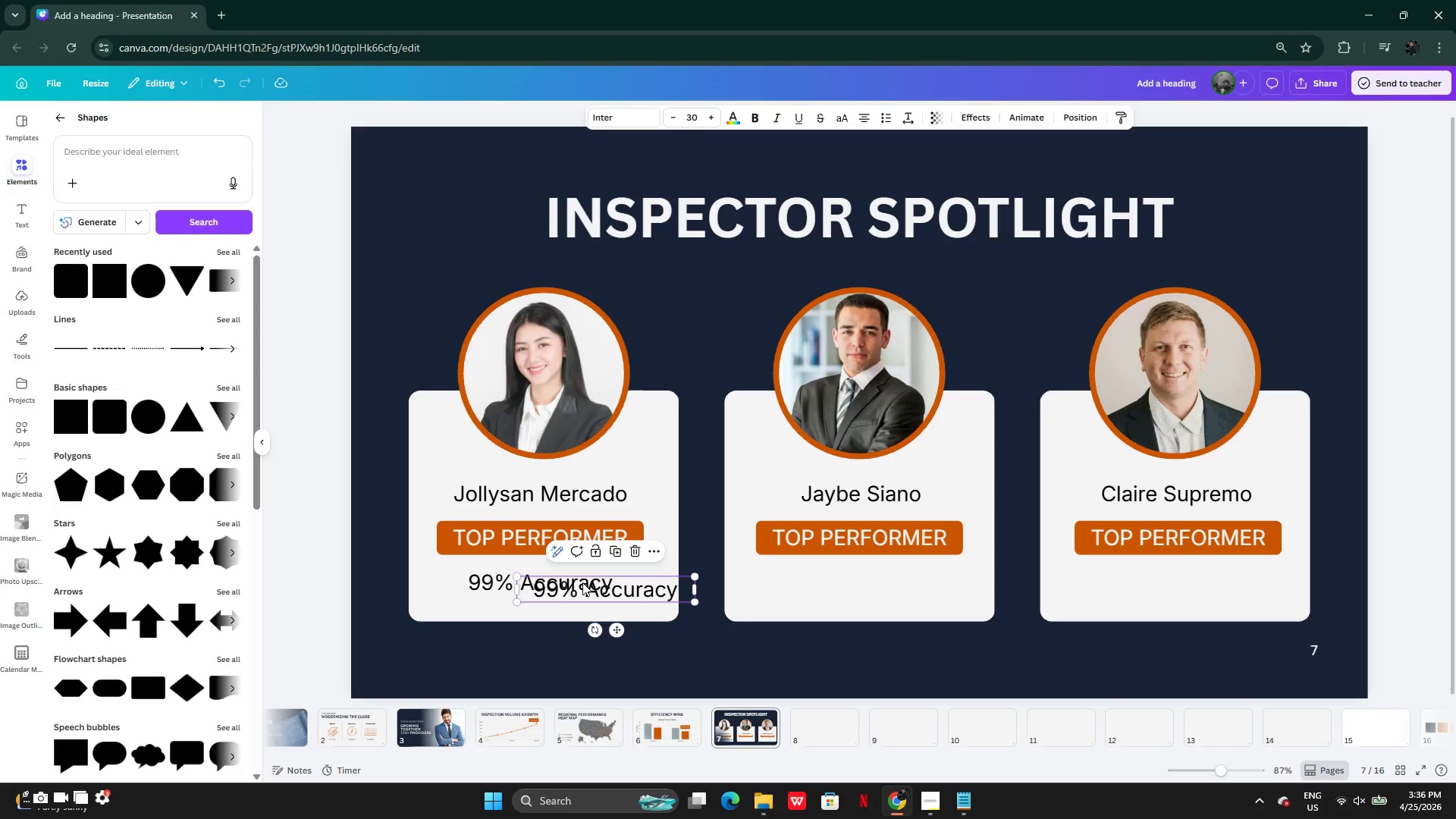 
left_click_drag(start_coordinate=[582, 582], to_coordinate=[836, 575])
 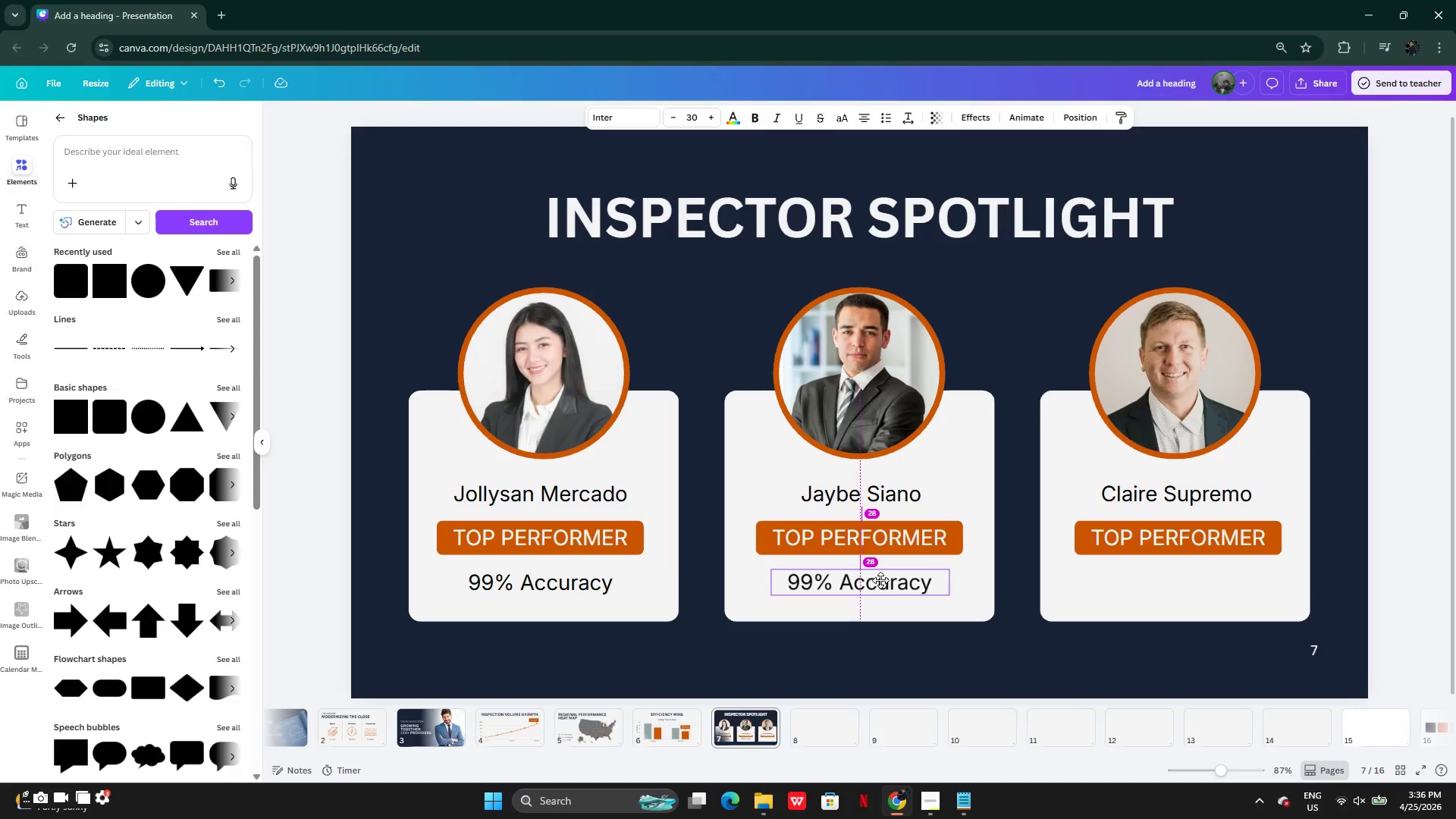 
wait(5.45)
 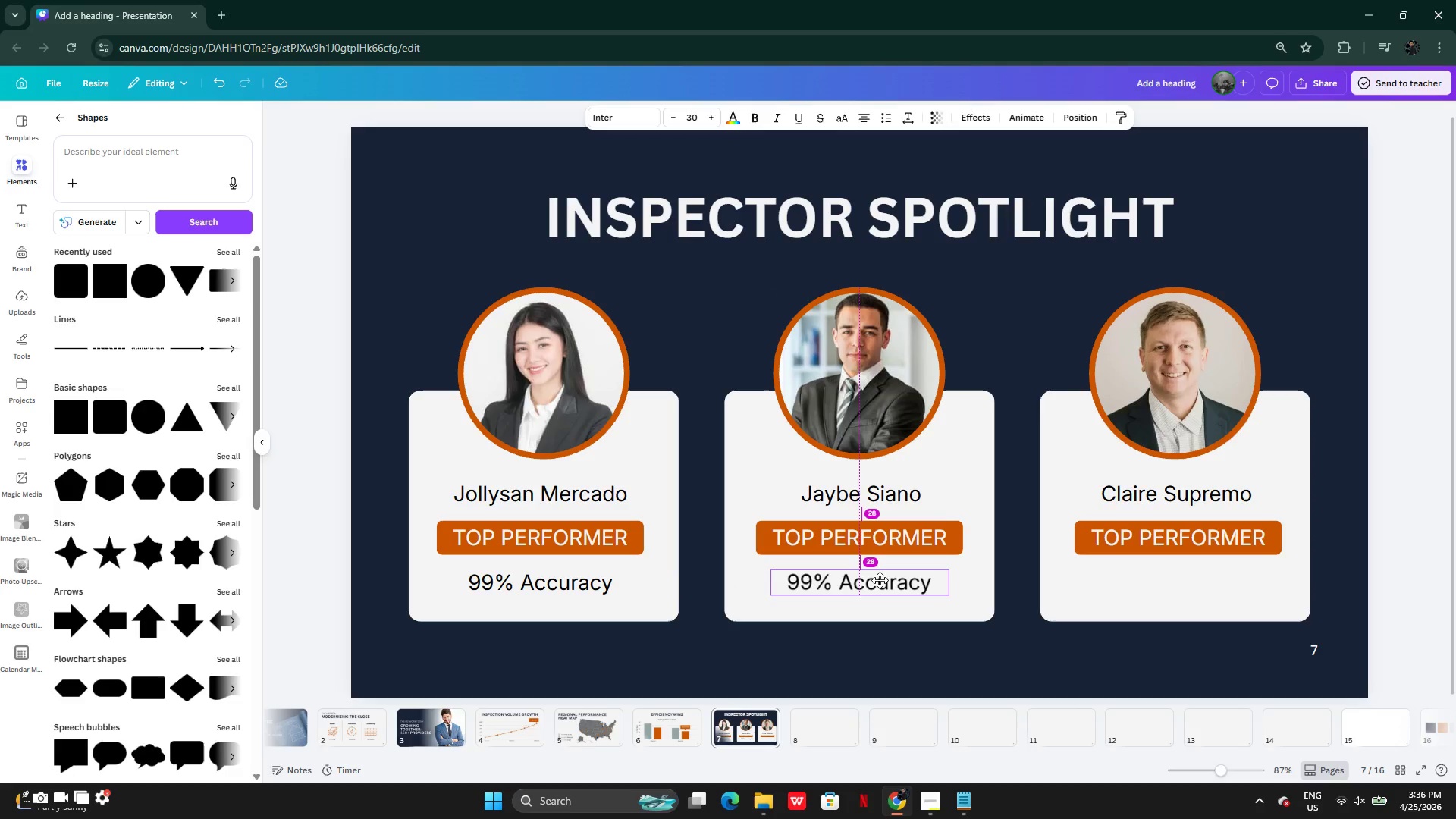 
hold_key(key=AltLeft, duration=0.61)
left_click_drag(start_coordinate=[874, 580], to_coordinate=[1021, 574])
 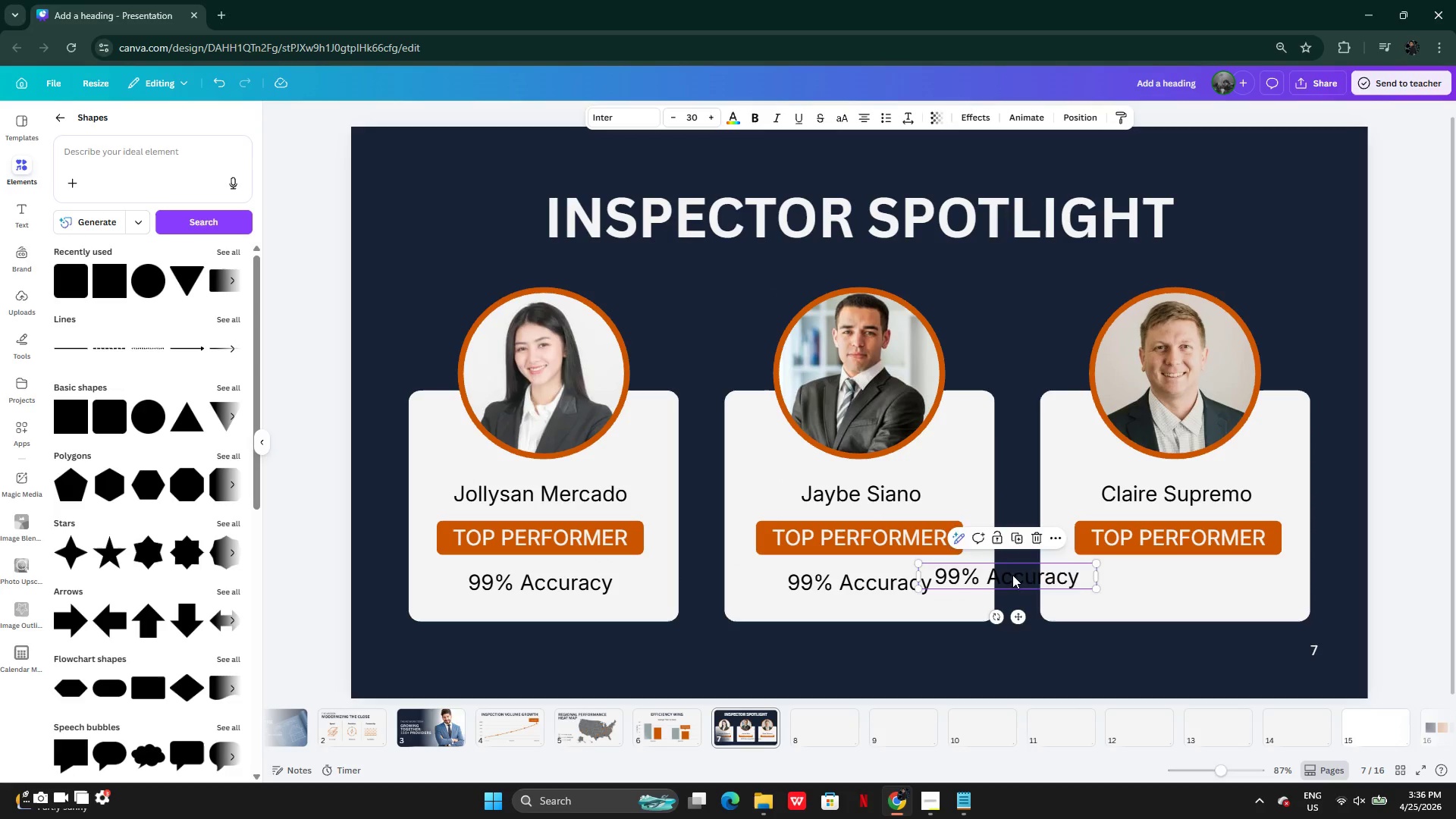 
left_click_drag(start_coordinate=[1007, 575], to_coordinate=[1169, 580])
 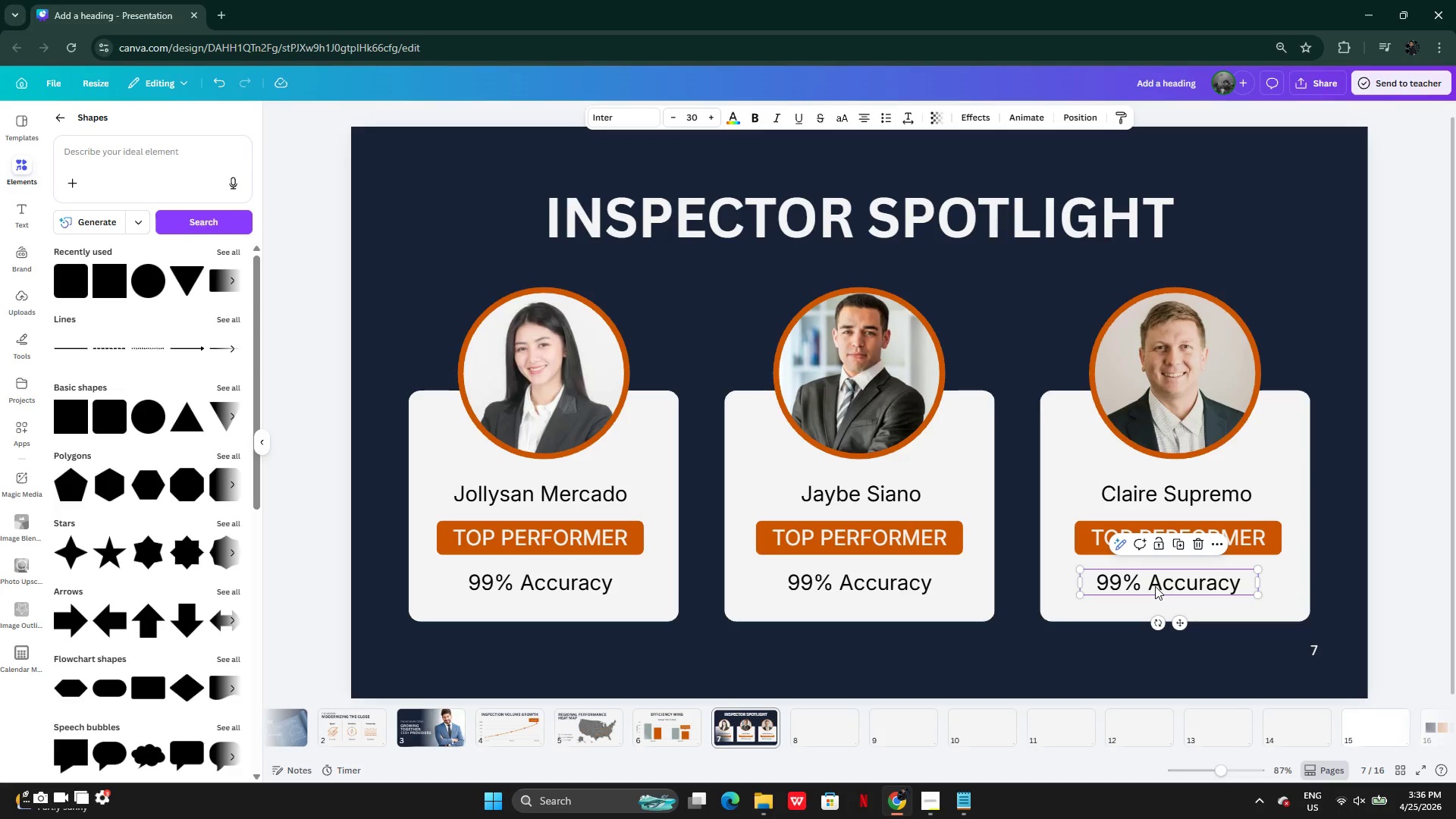 
left_click_drag(start_coordinate=[1155, 586], to_coordinate=[1165, 587])
 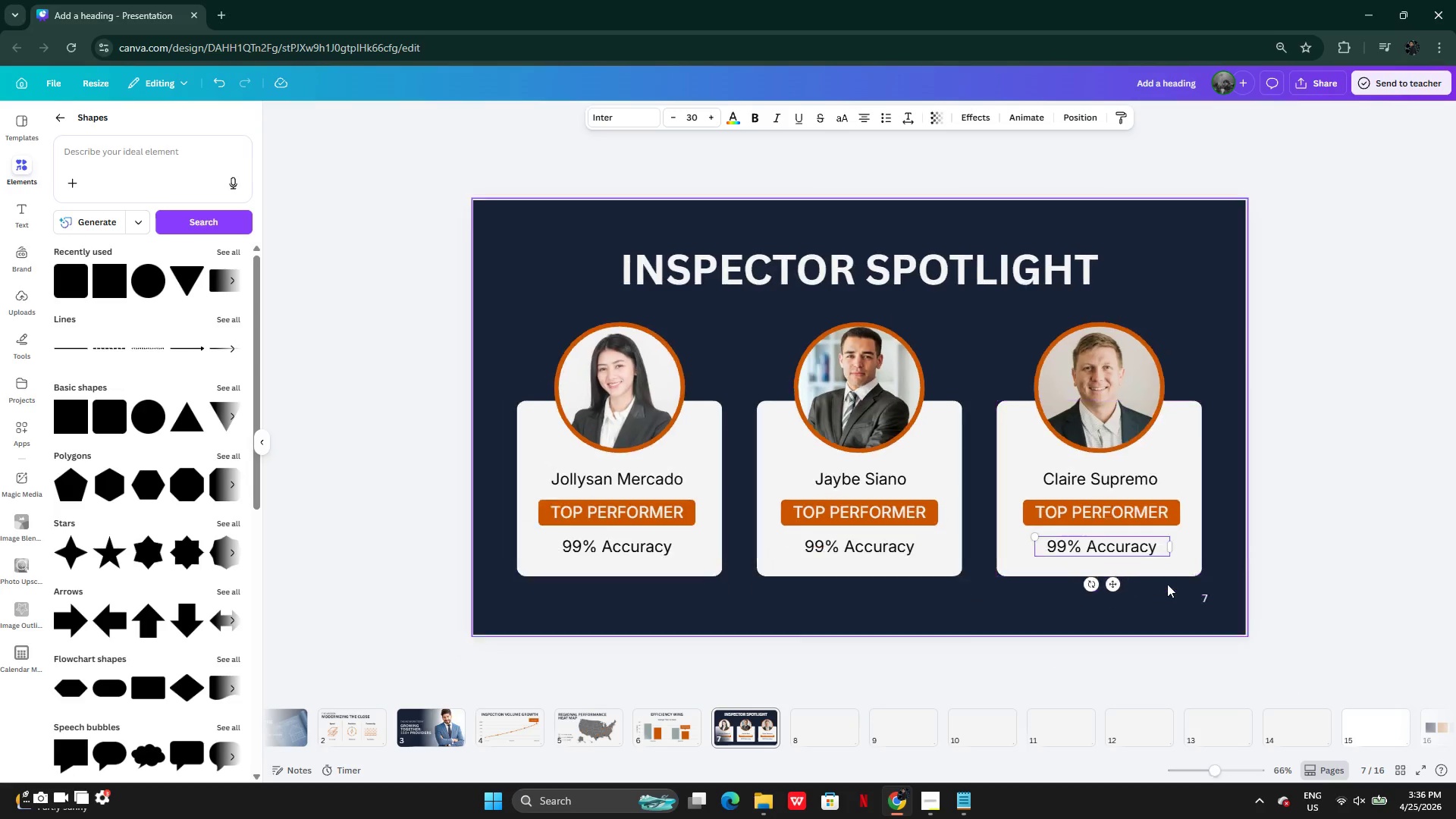 
left_click([1298, 487])
 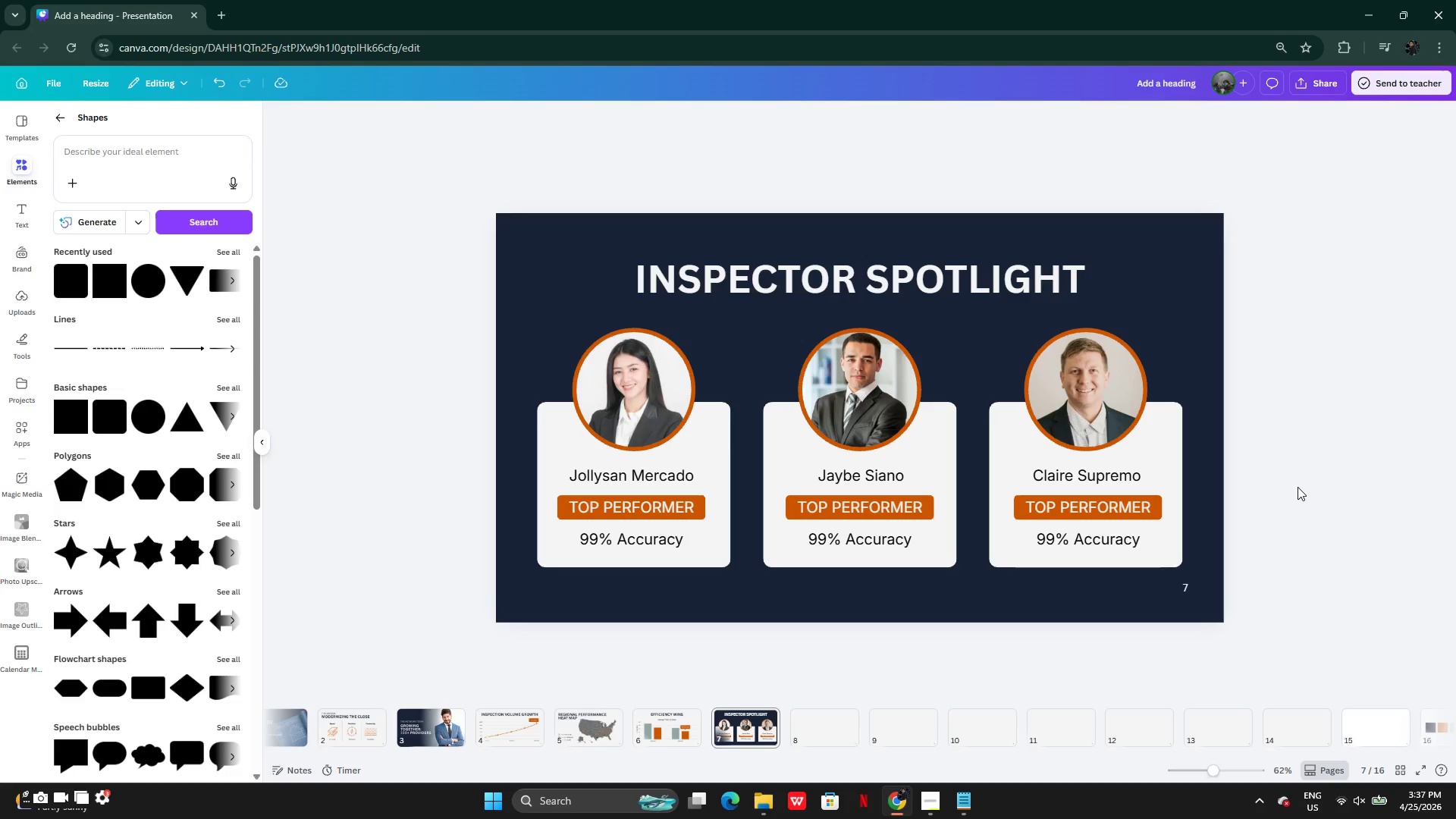 
wait(18.25)
 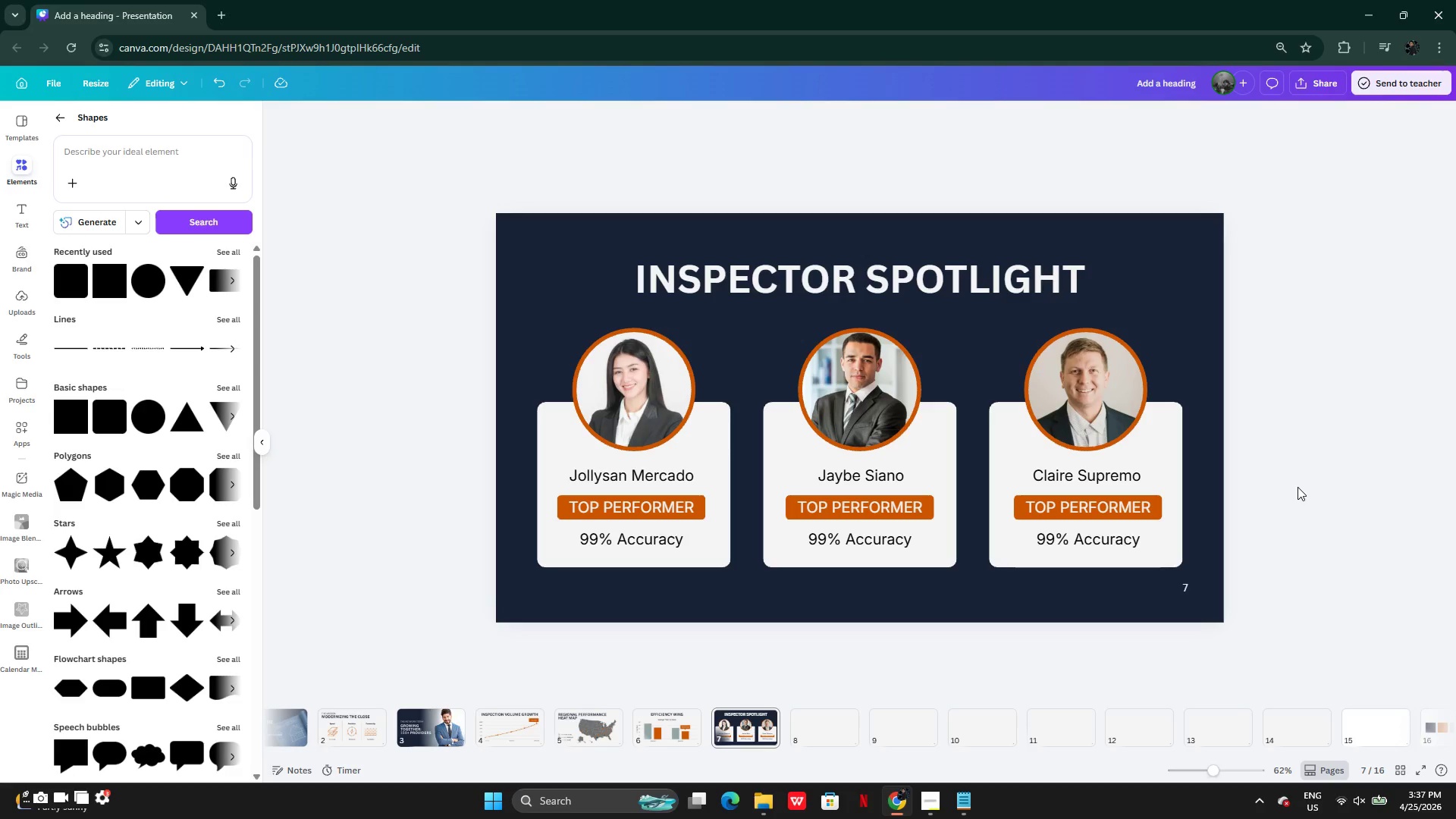 
left_click([930, 804])